 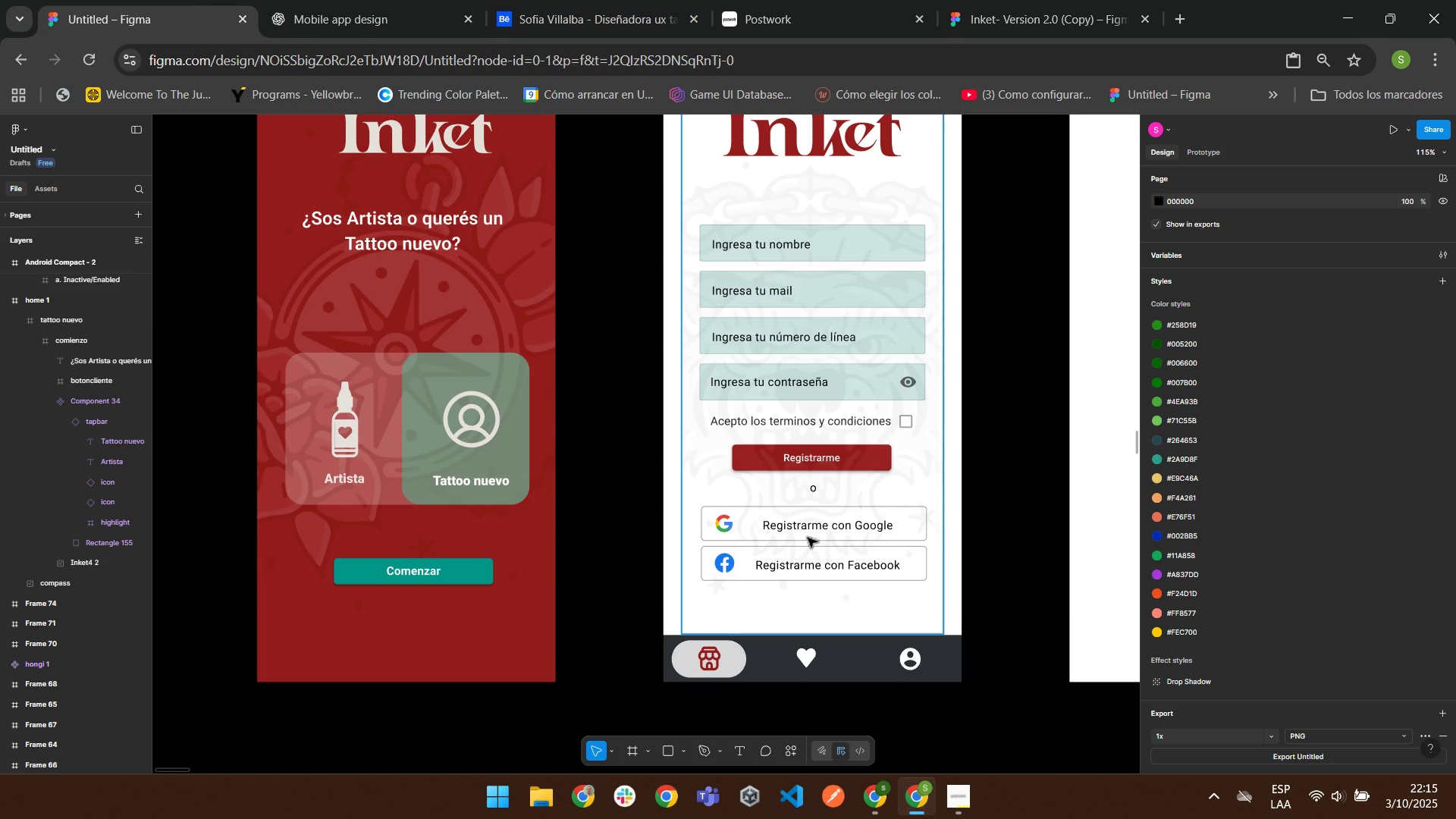 
left_click([806, 417])
 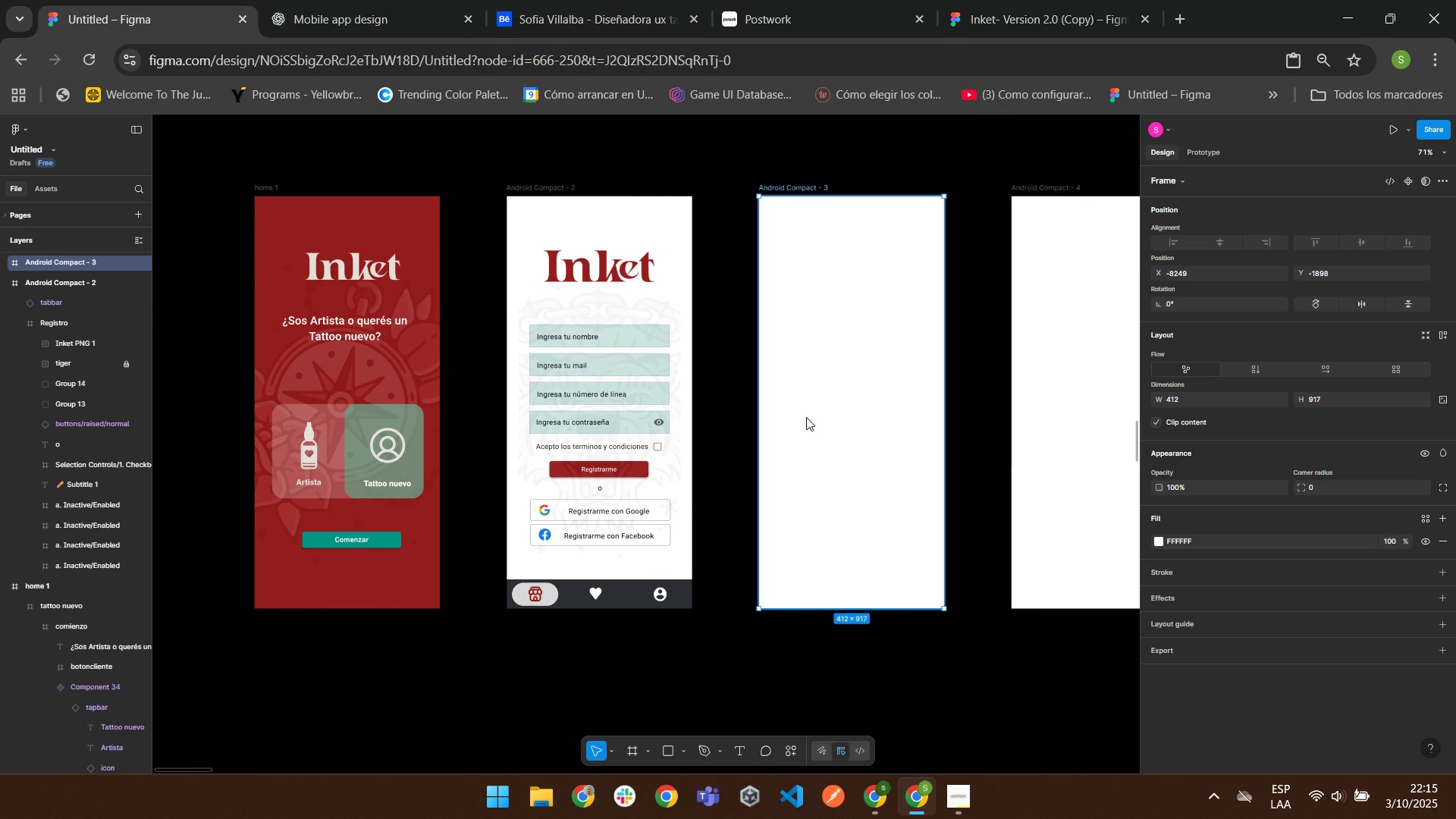 
right_click([806, 417])
 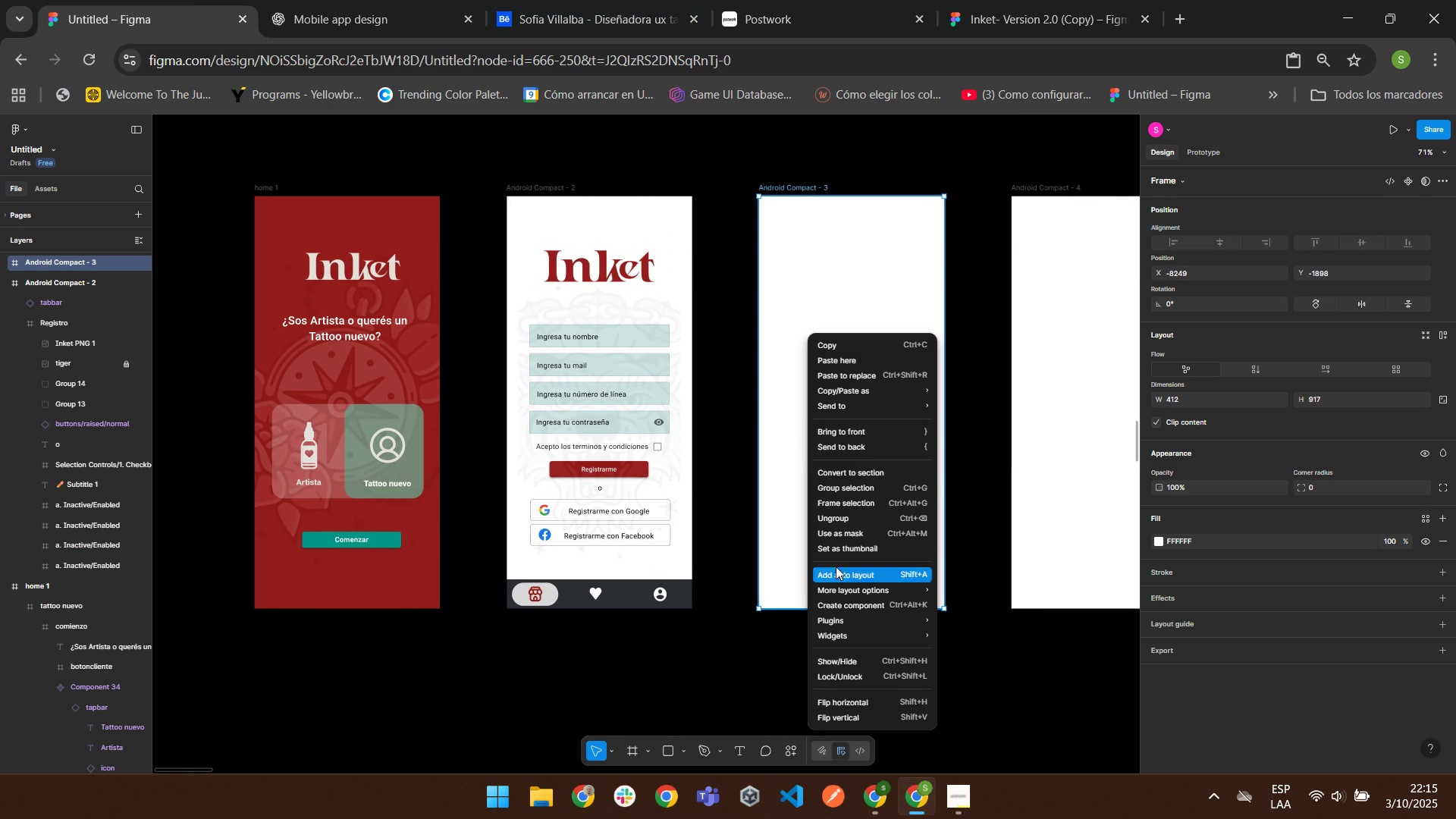 
mouse_move([851, 399])
 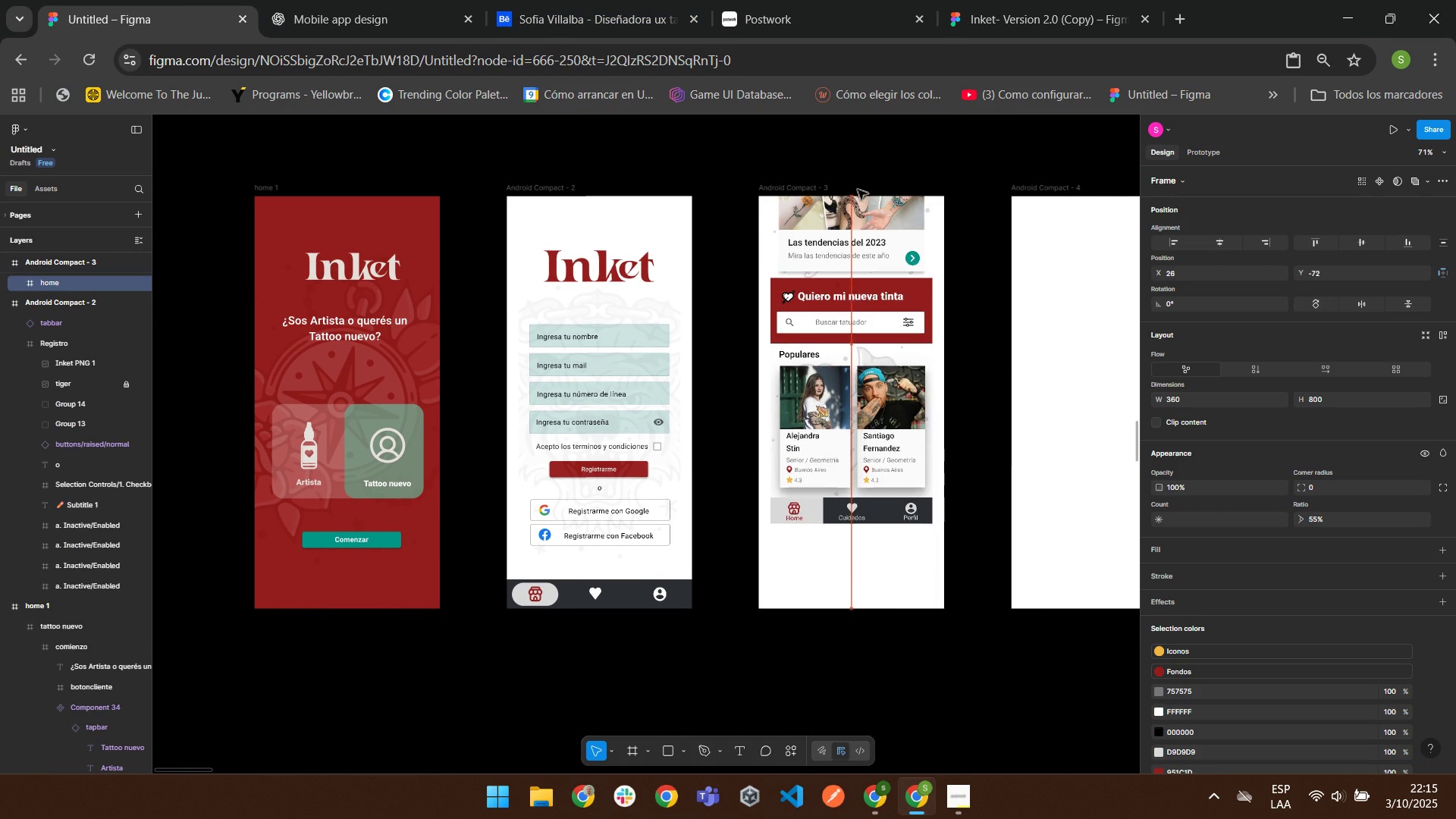 
mouse_move([838, 270])